 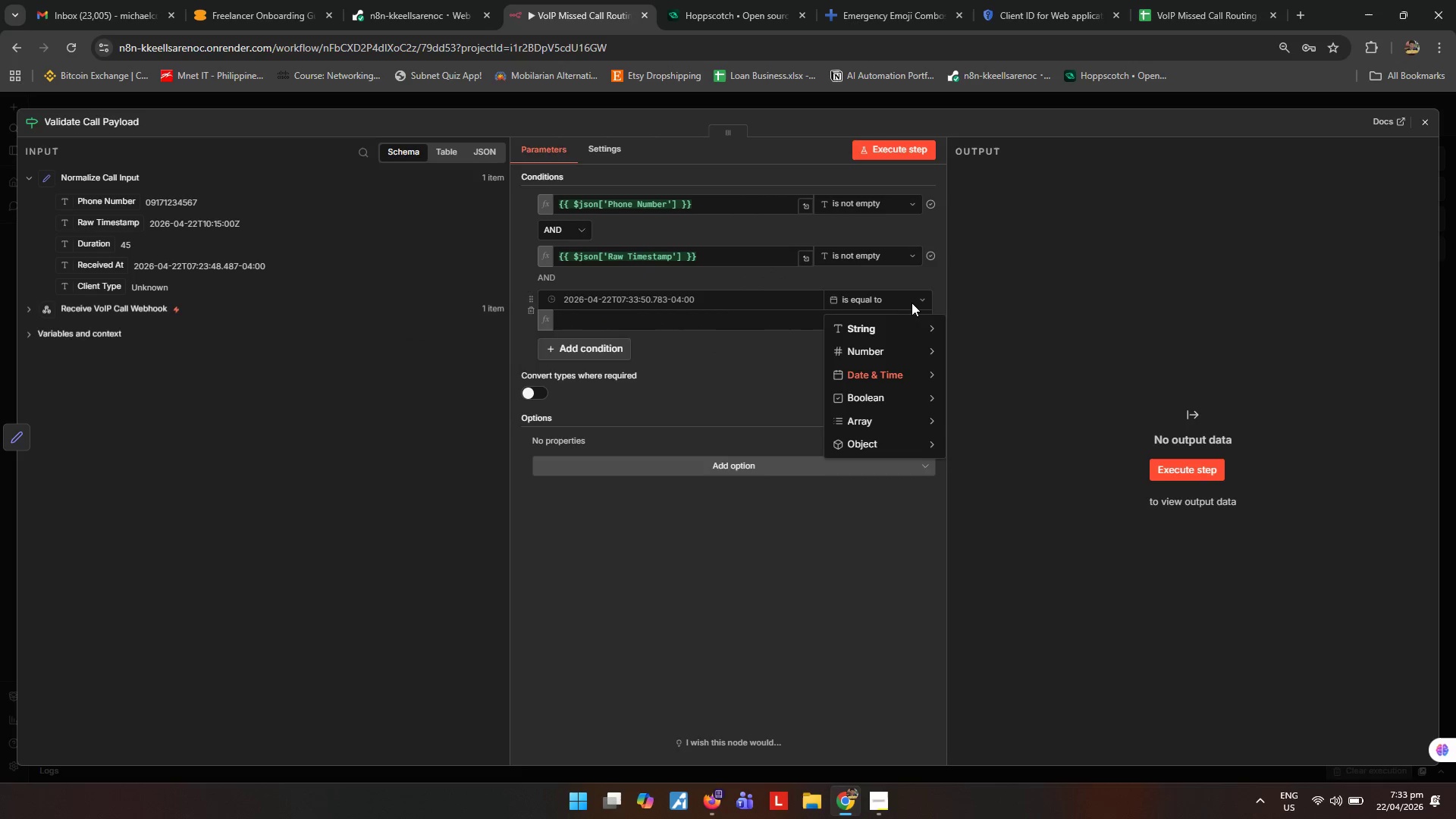 
left_click([899, 332])
 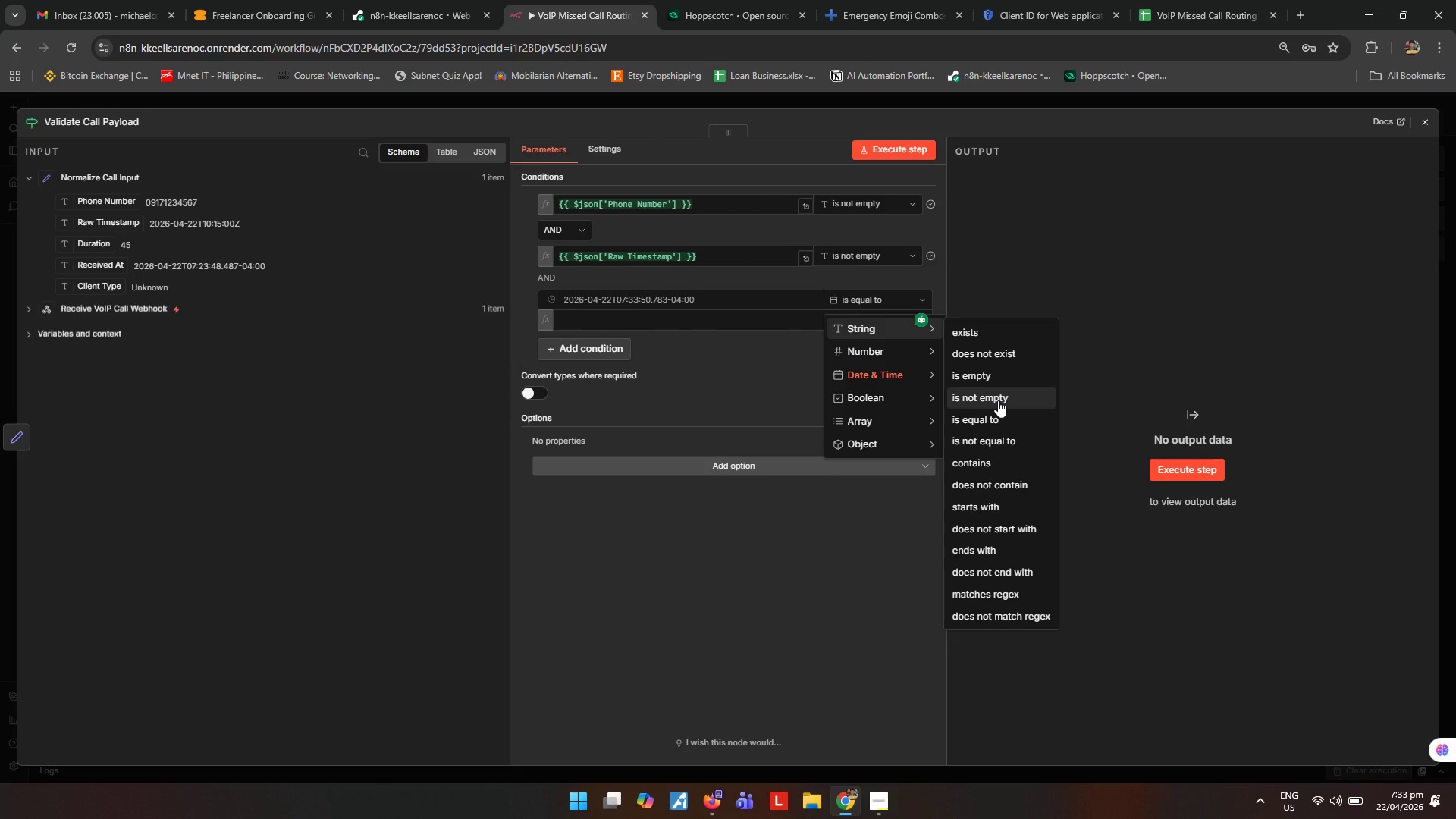 
left_click([998, 400])
 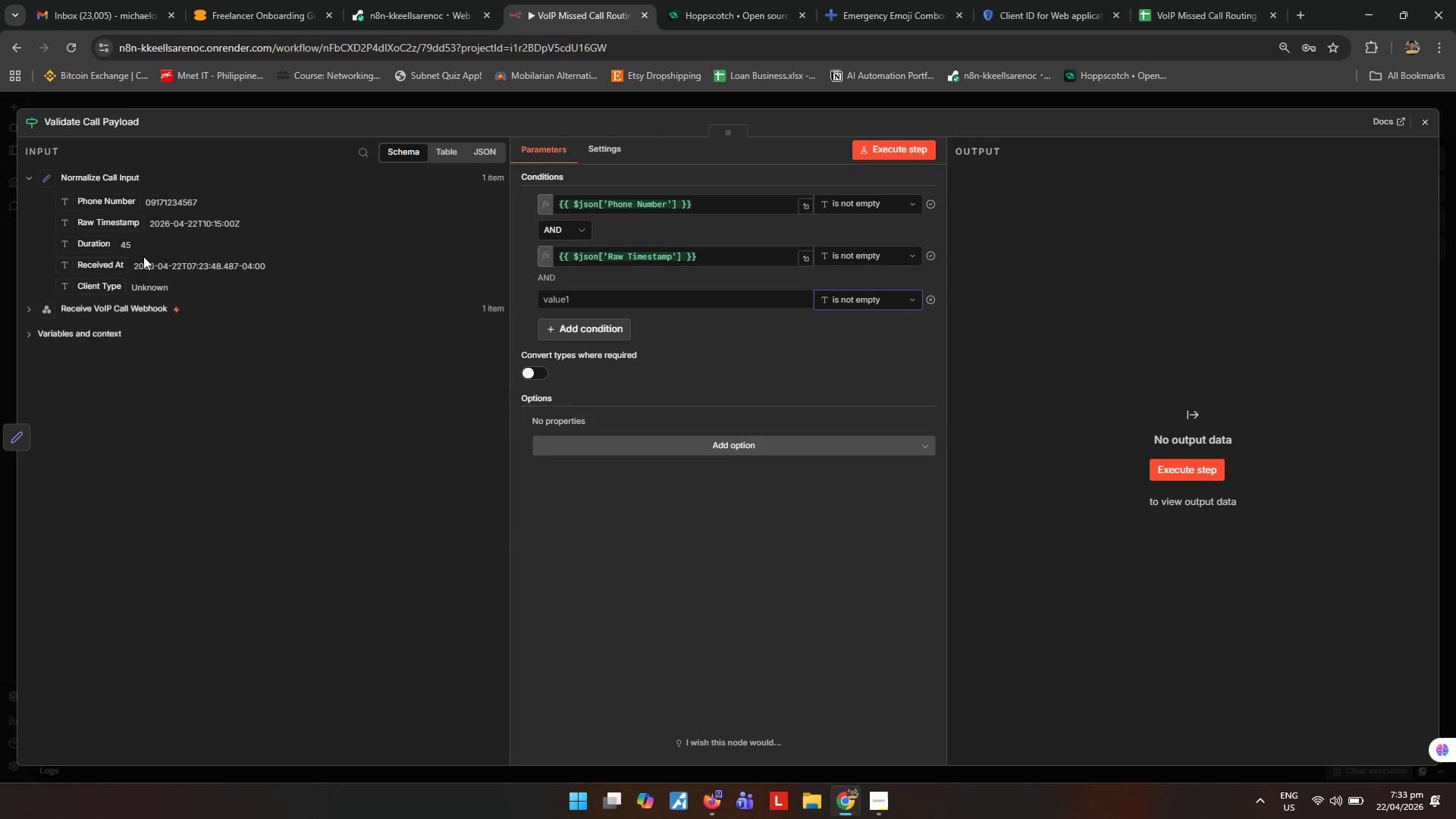 
left_click_drag(start_coordinate=[99, 249], to_coordinate=[590, 298])
 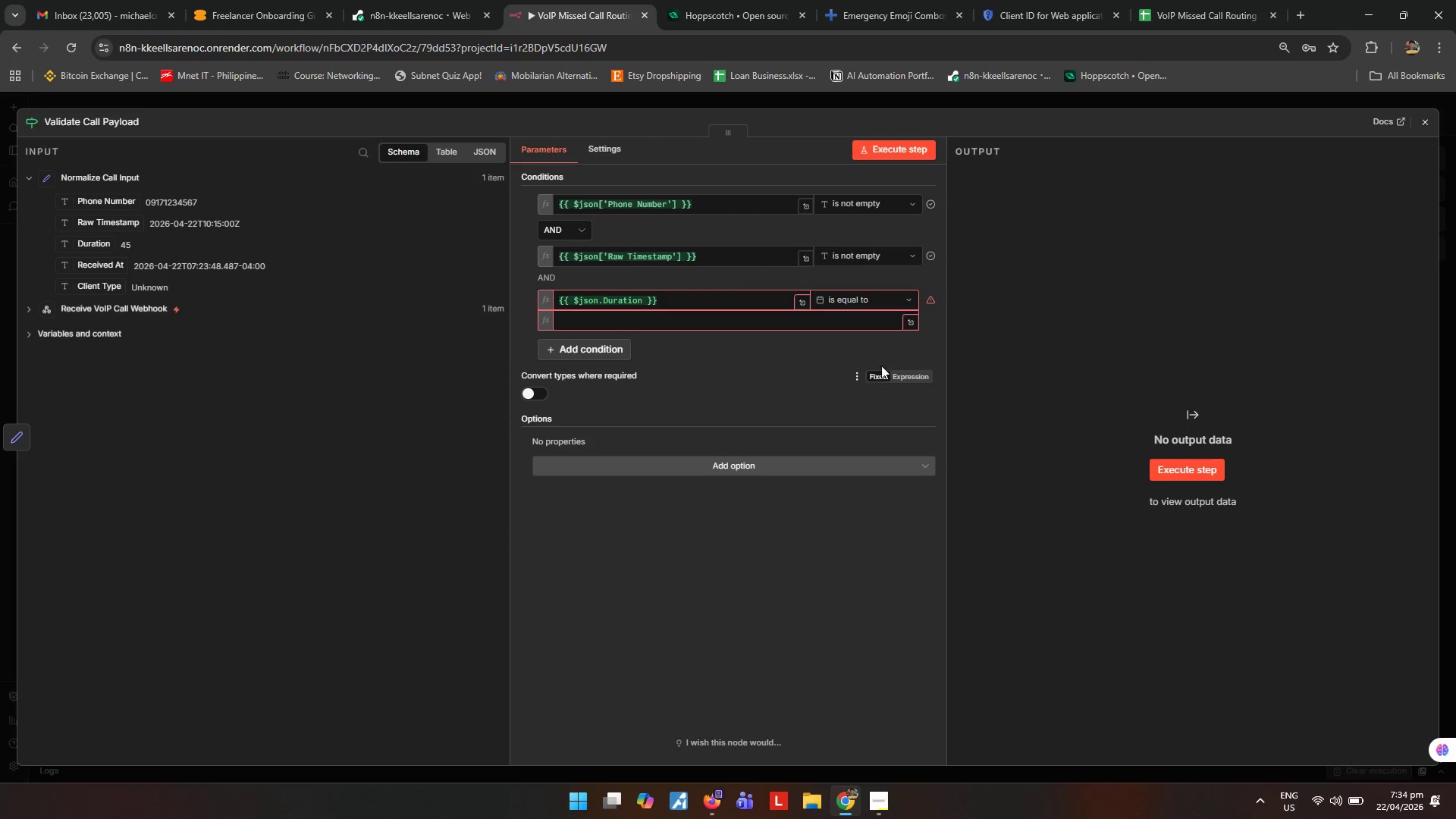 
left_click([890, 304])
 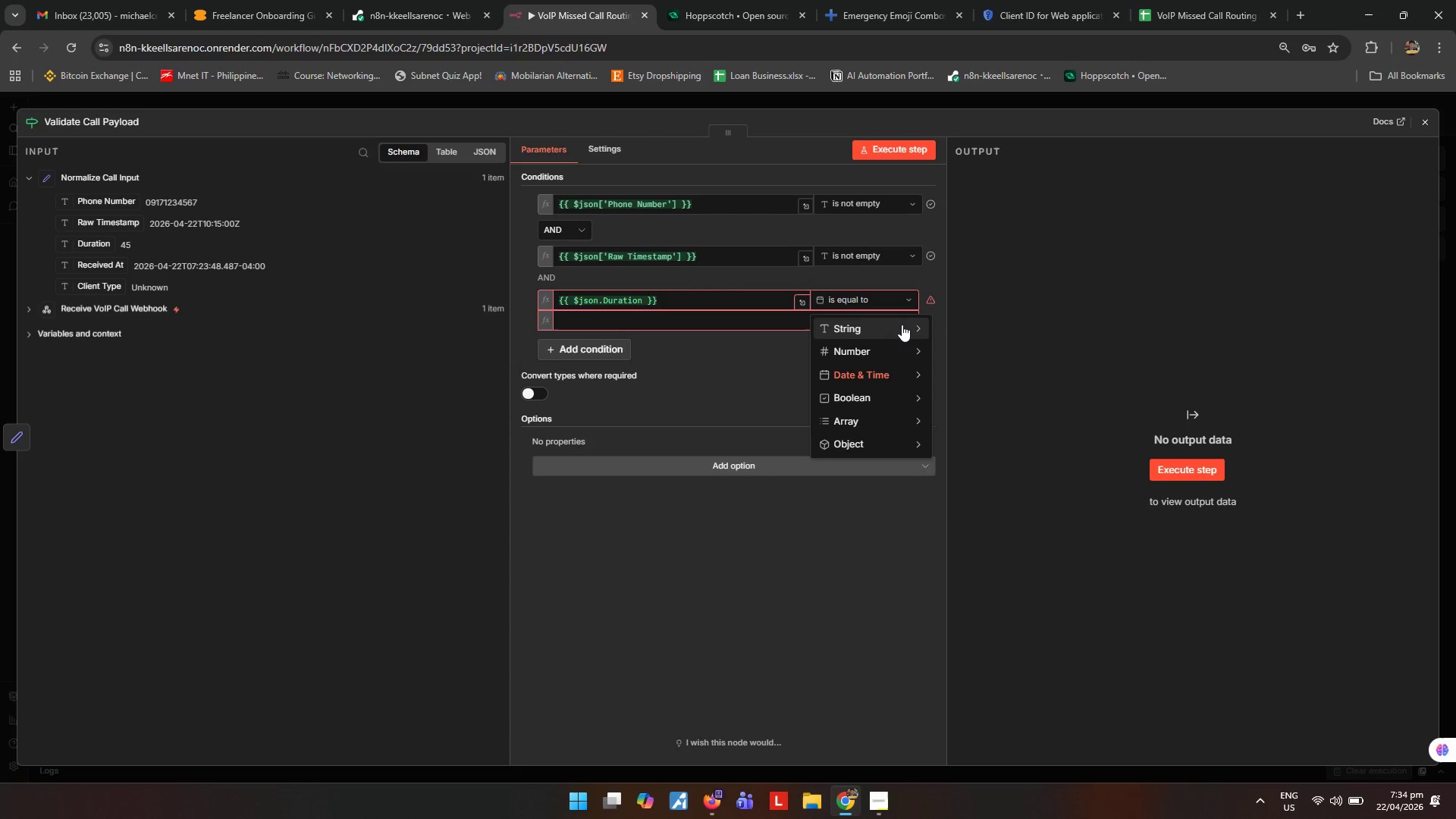 
left_click([902, 325])
 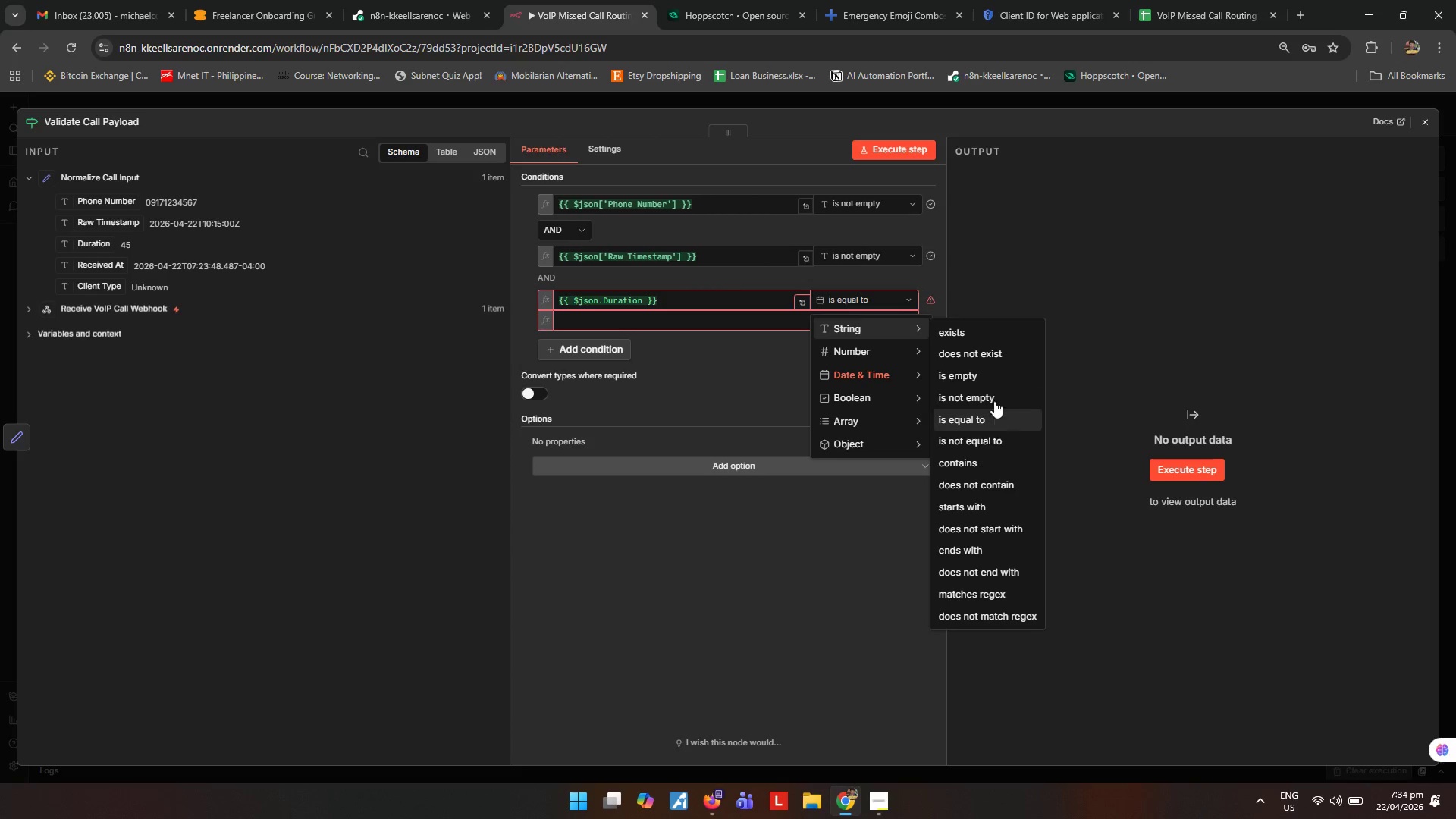 
left_click([996, 393])
 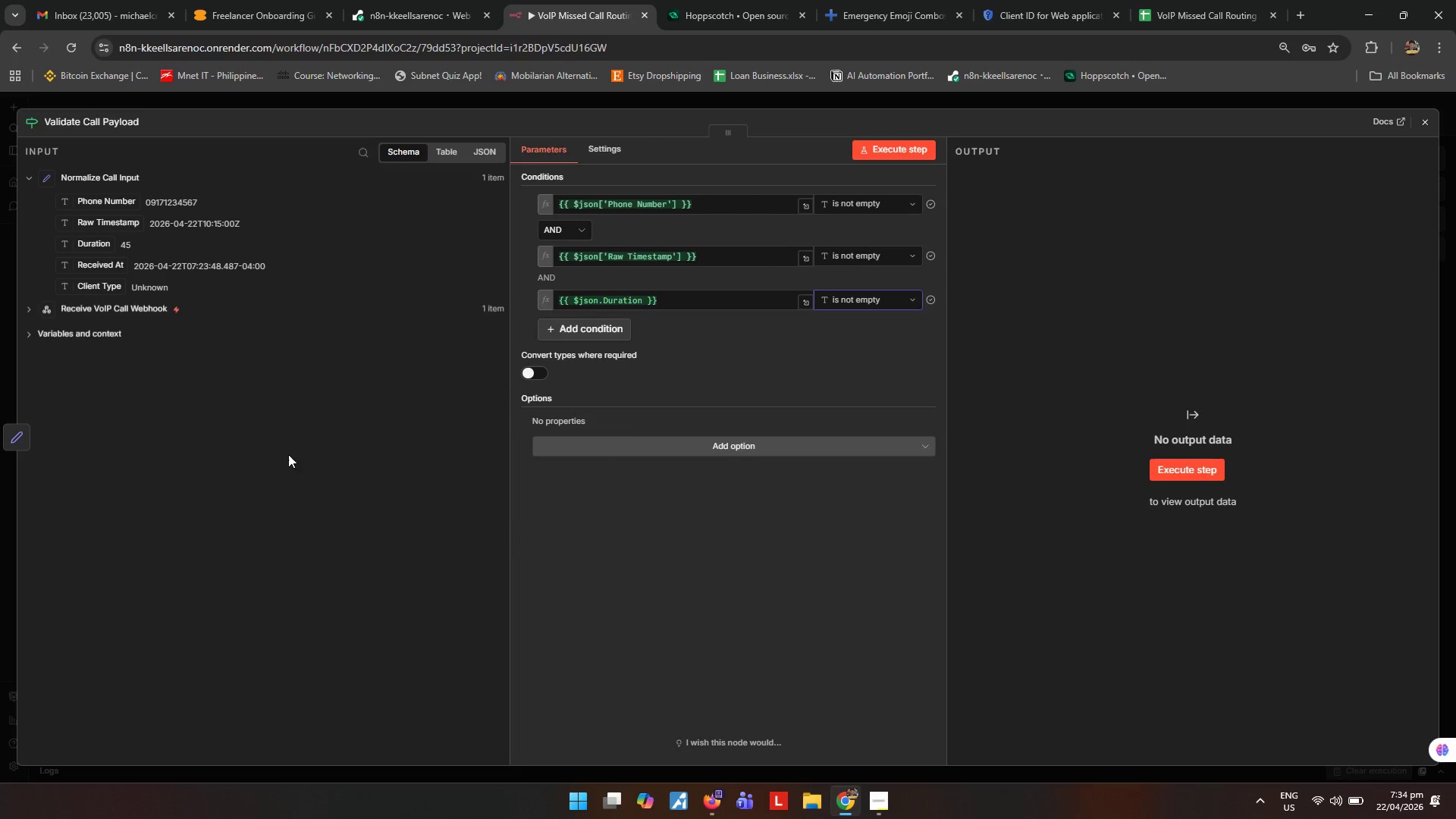 
left_click([268, 450])
 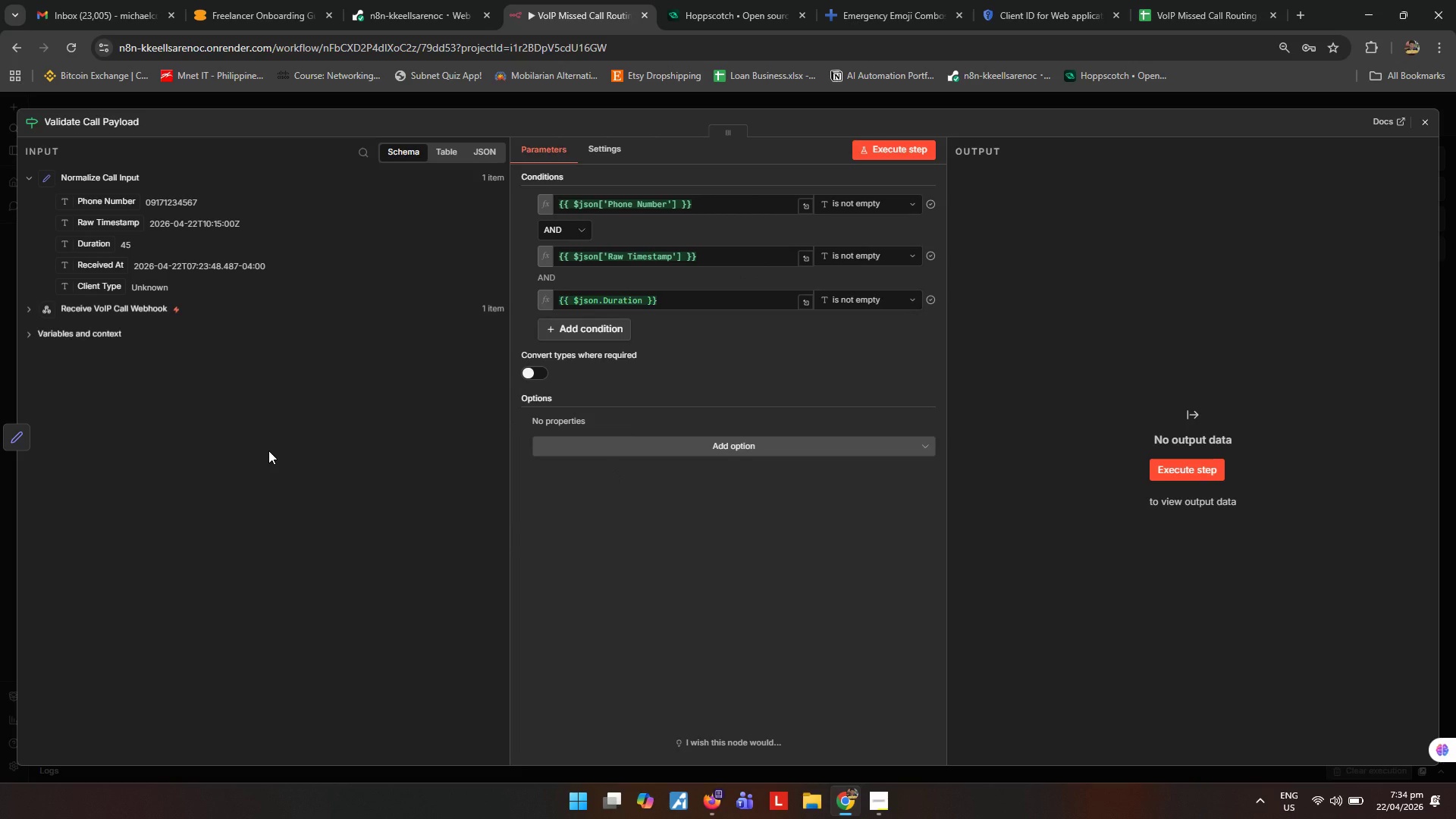 
wait(24.28)
 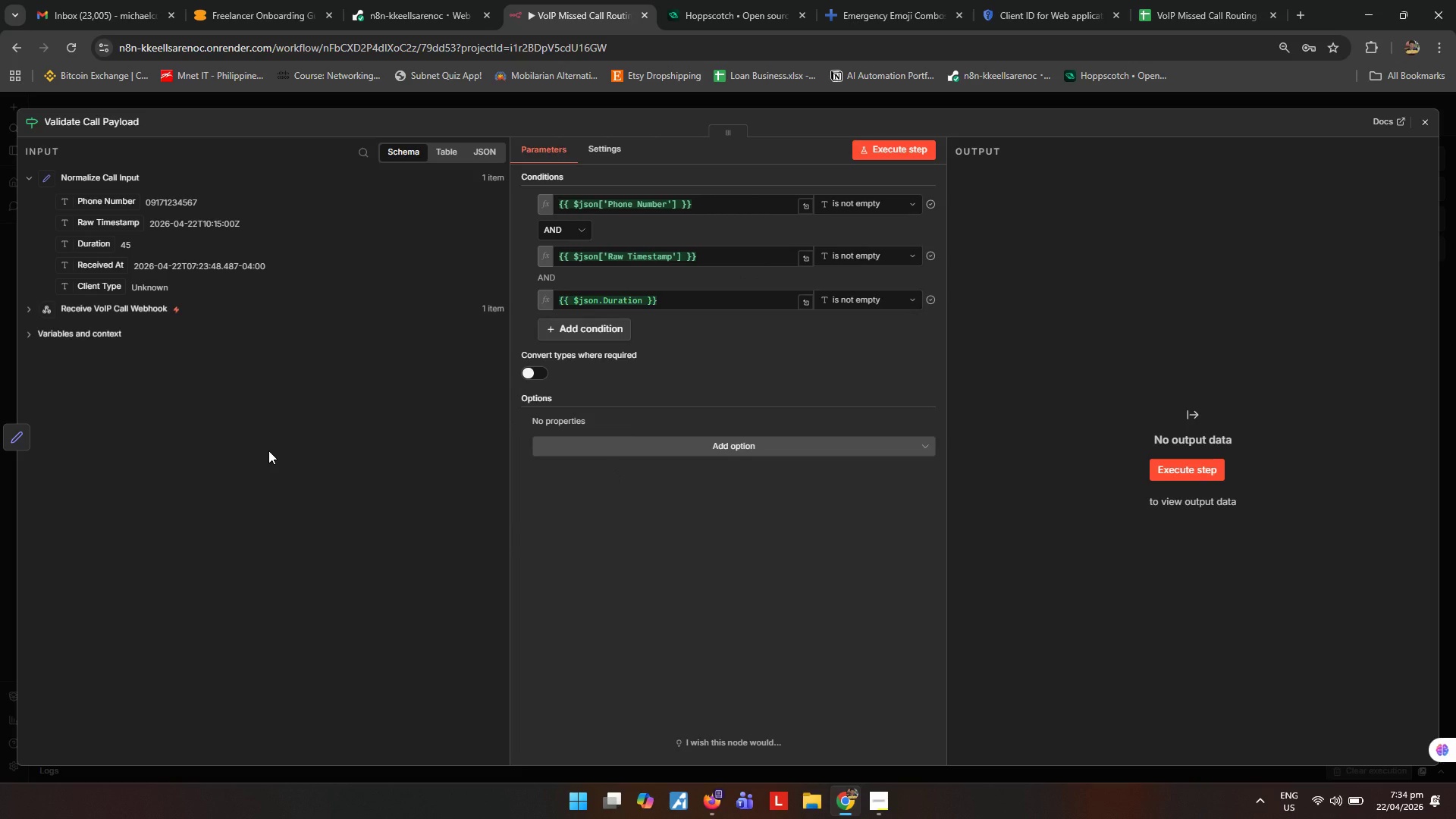 
left_click([883, 140])
 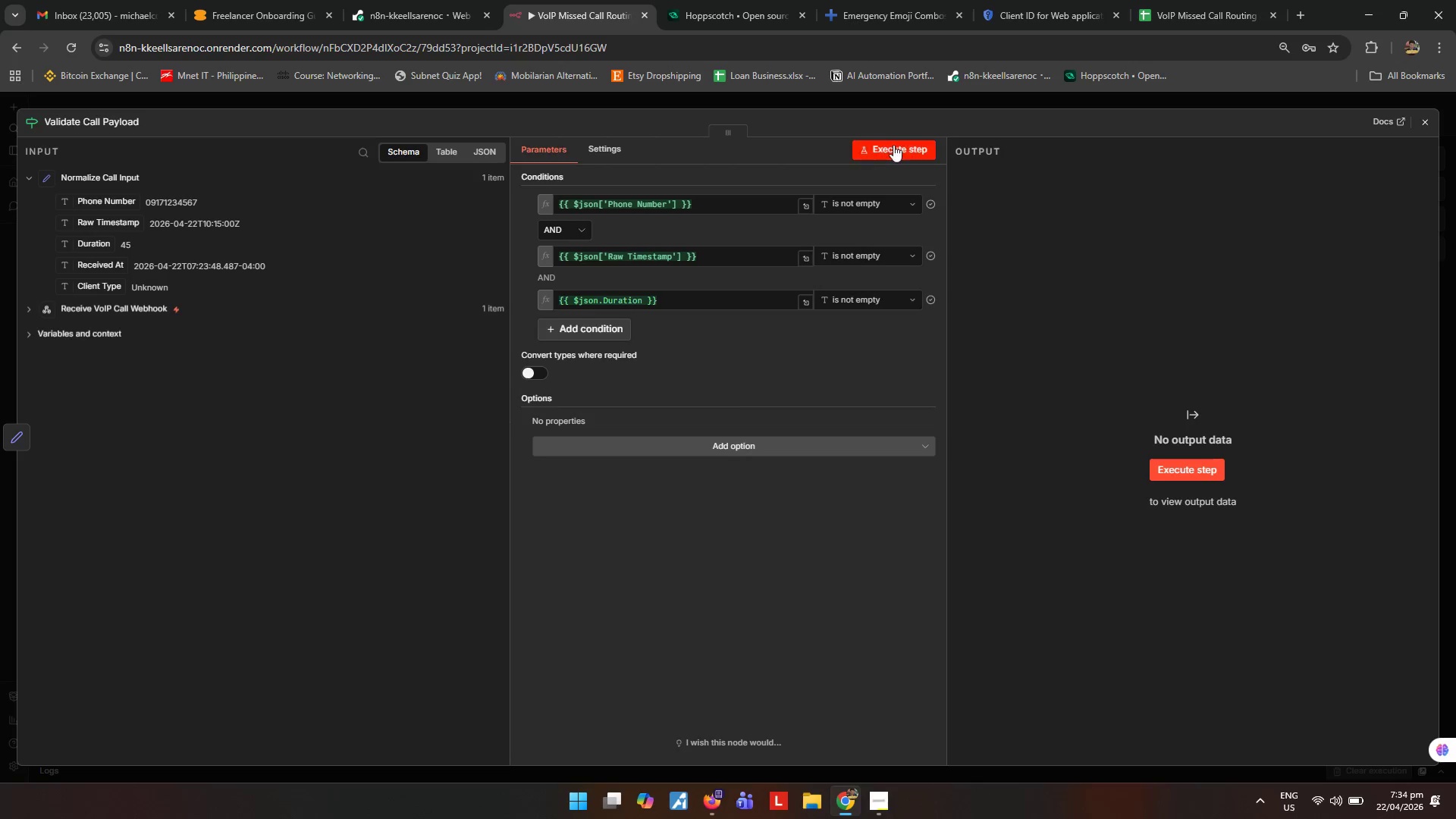 
left_click([895, 145])
 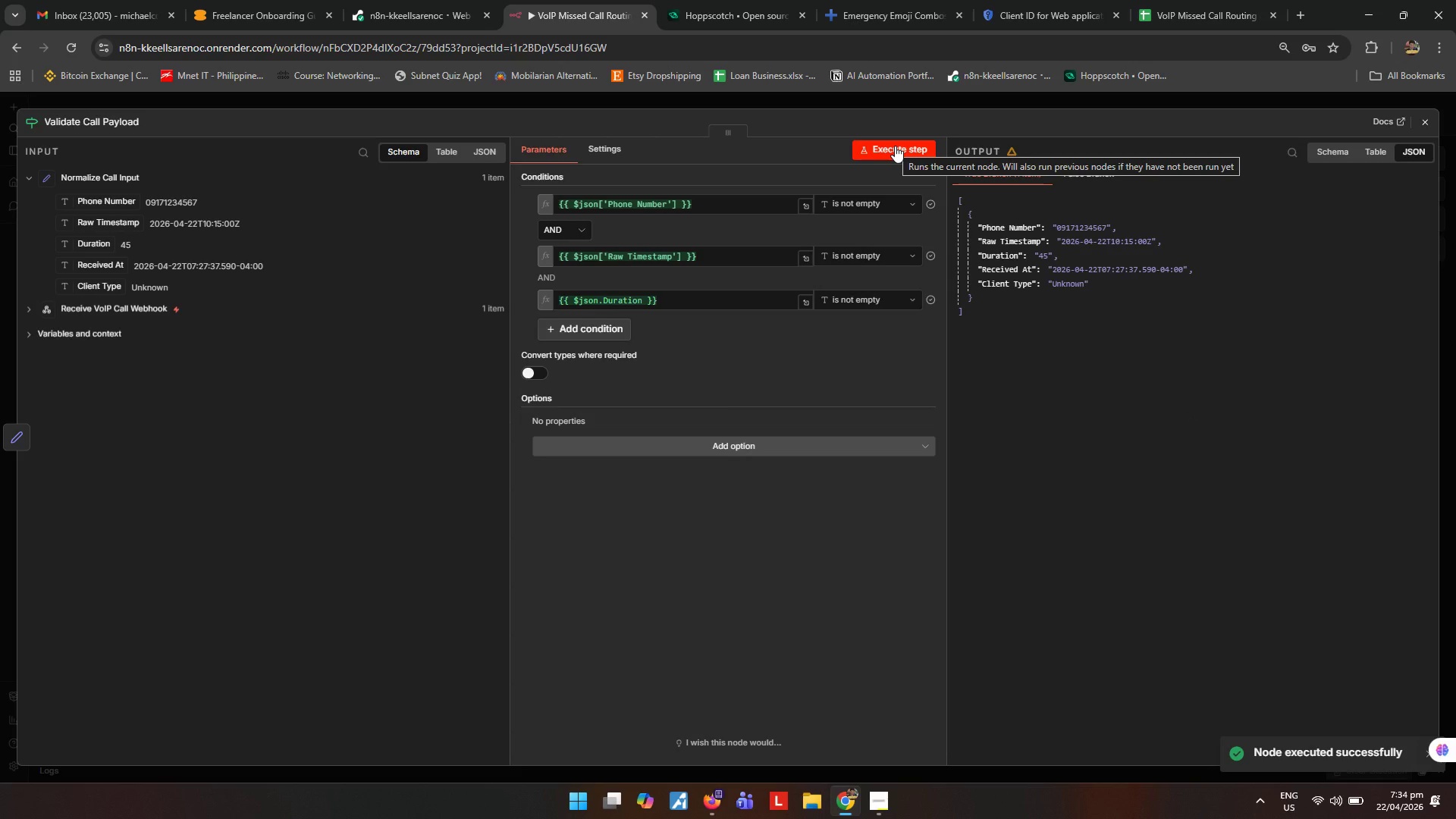 
wait(12.17)
 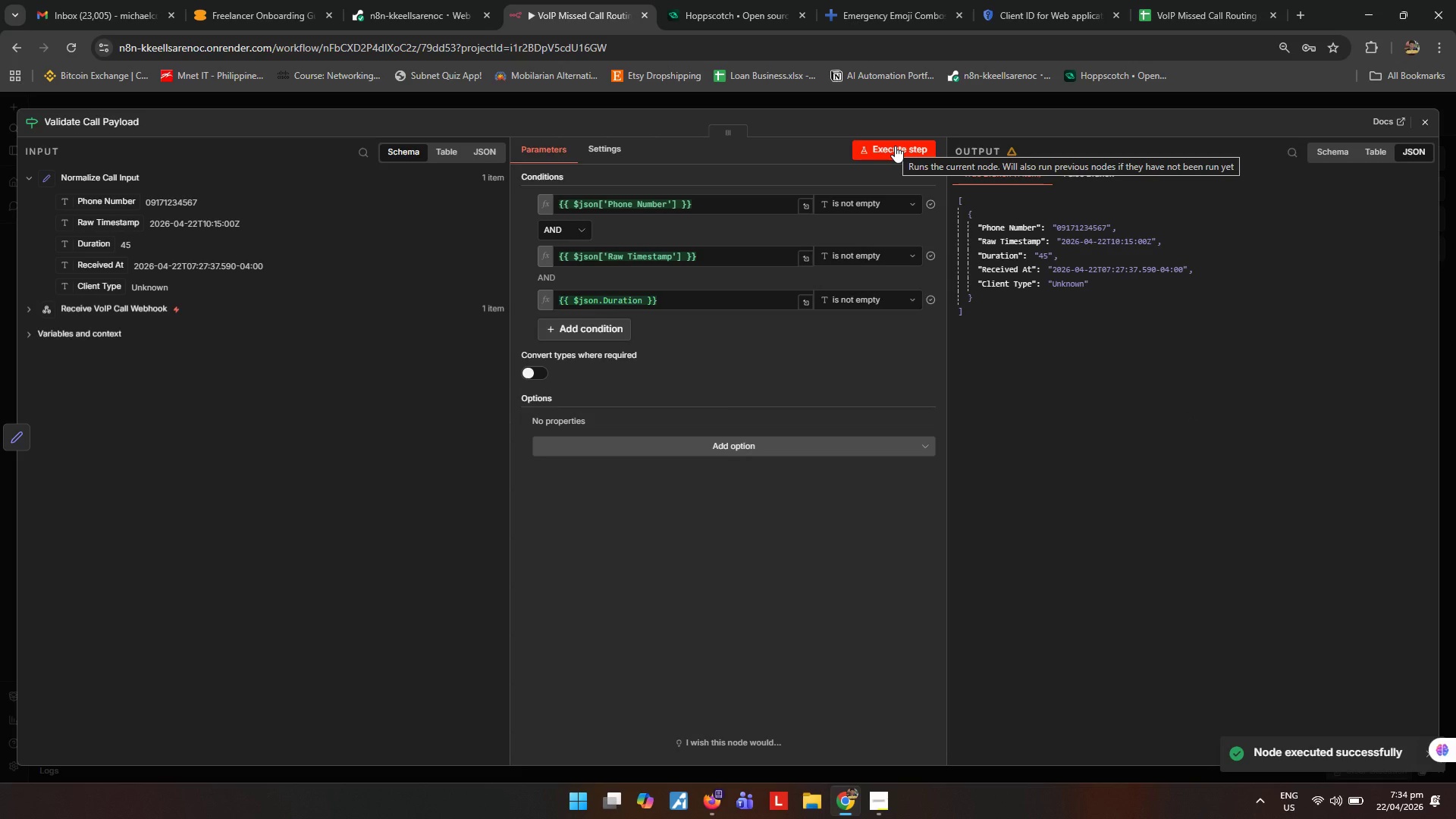 
left_click([1210, 337])
 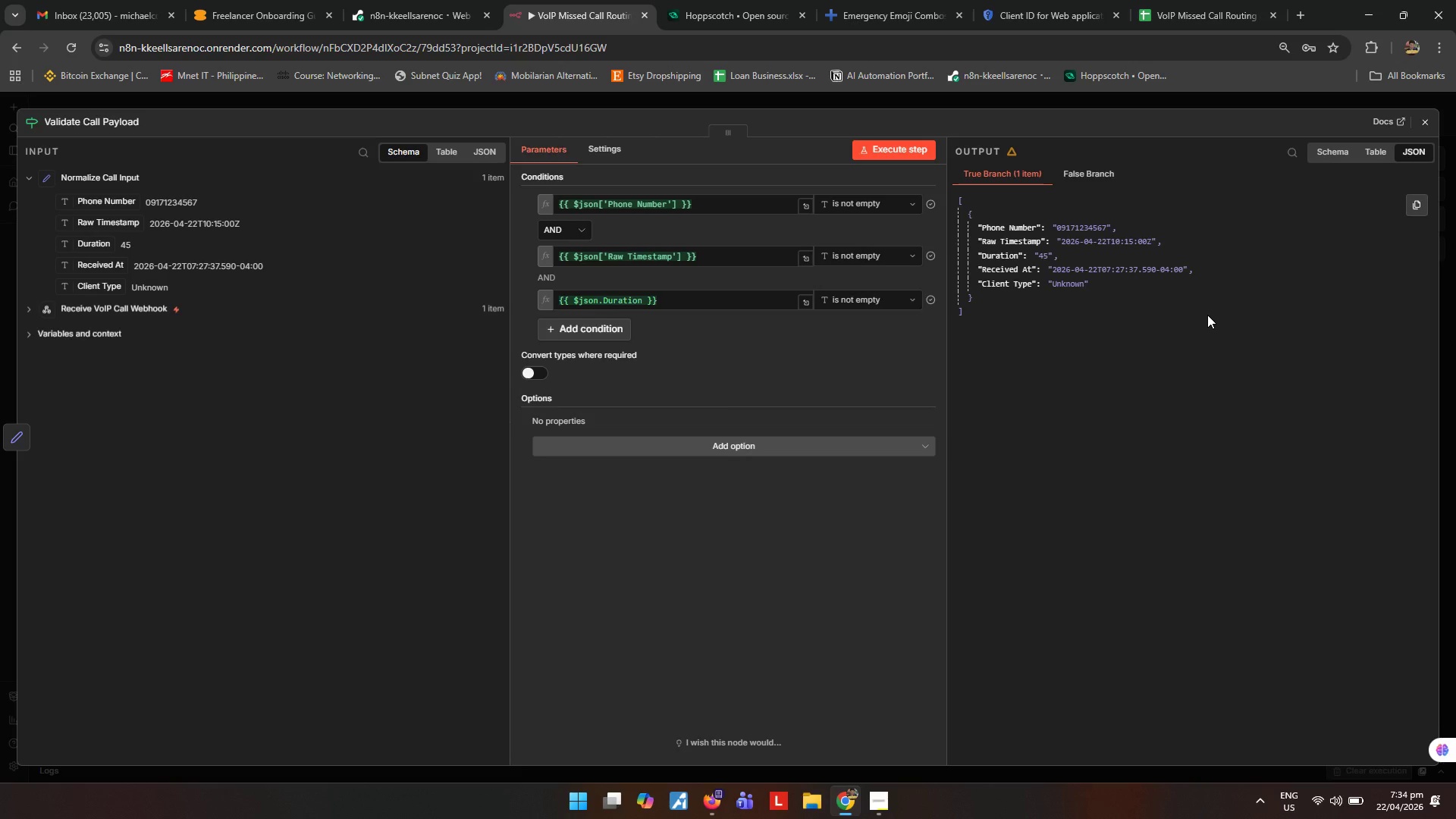 
wait(10.62)
 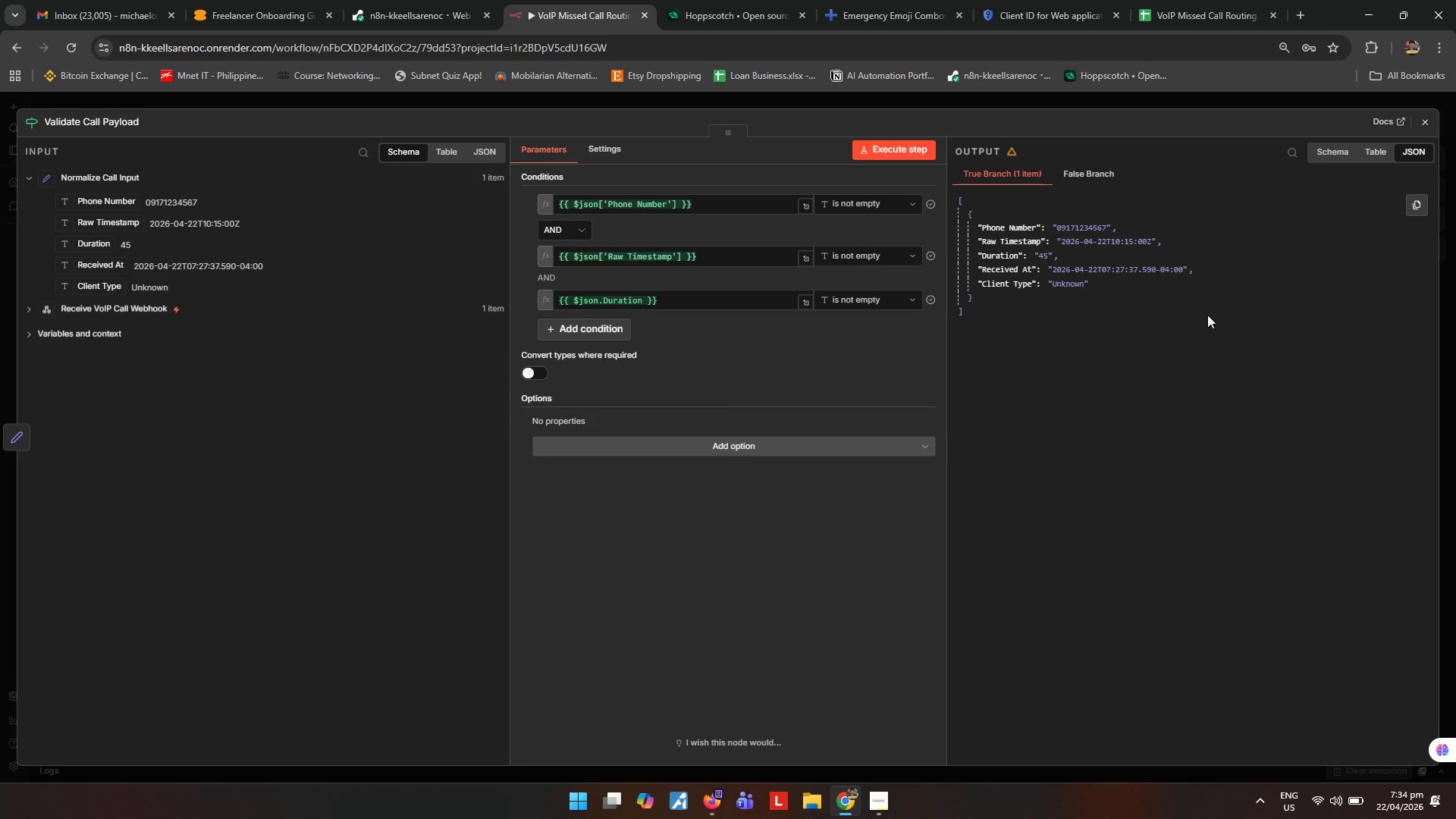 
left_click([1422, 120])
 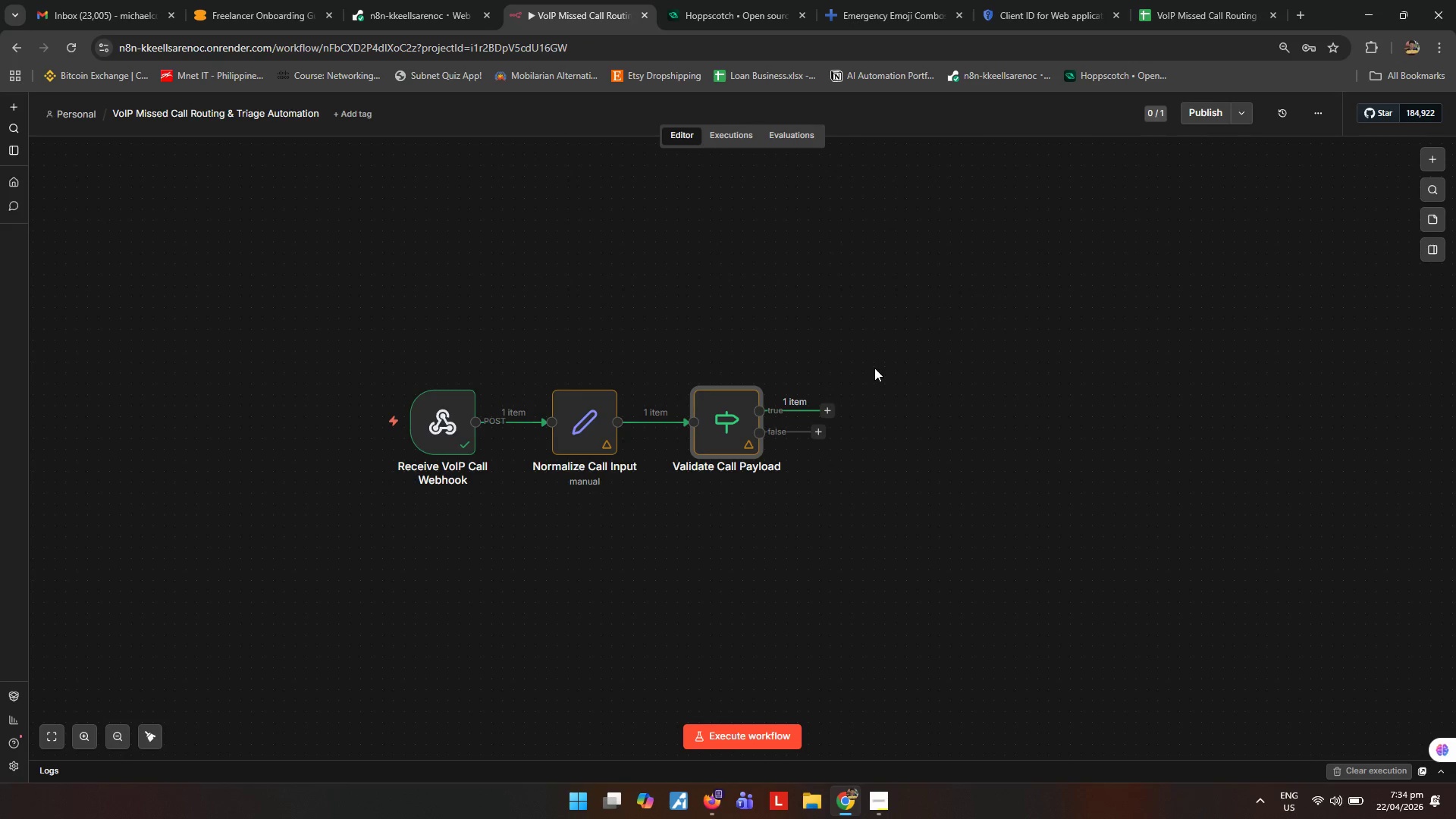 
left_click([879, 461])
 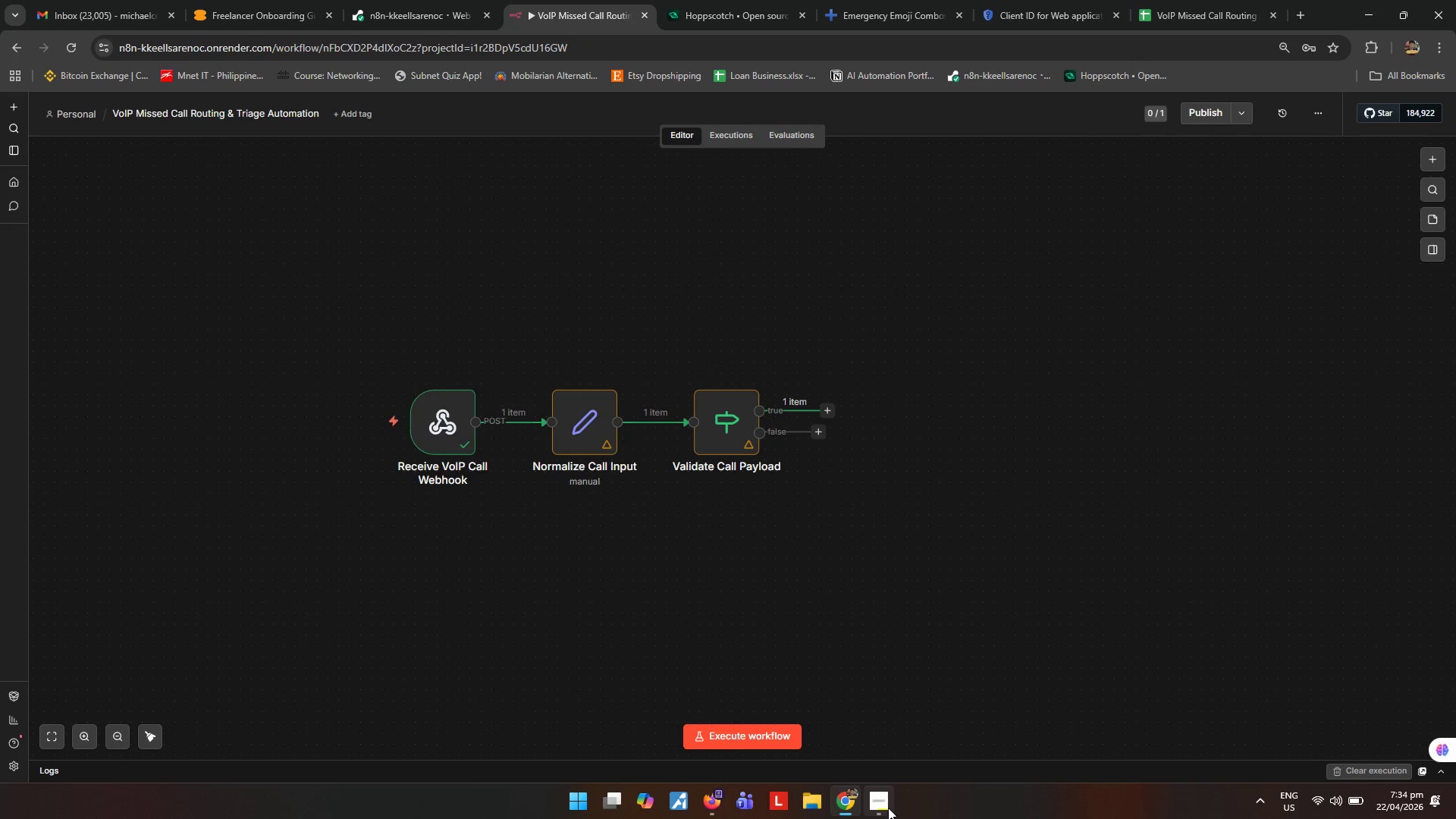 
left_click([888, 808])